 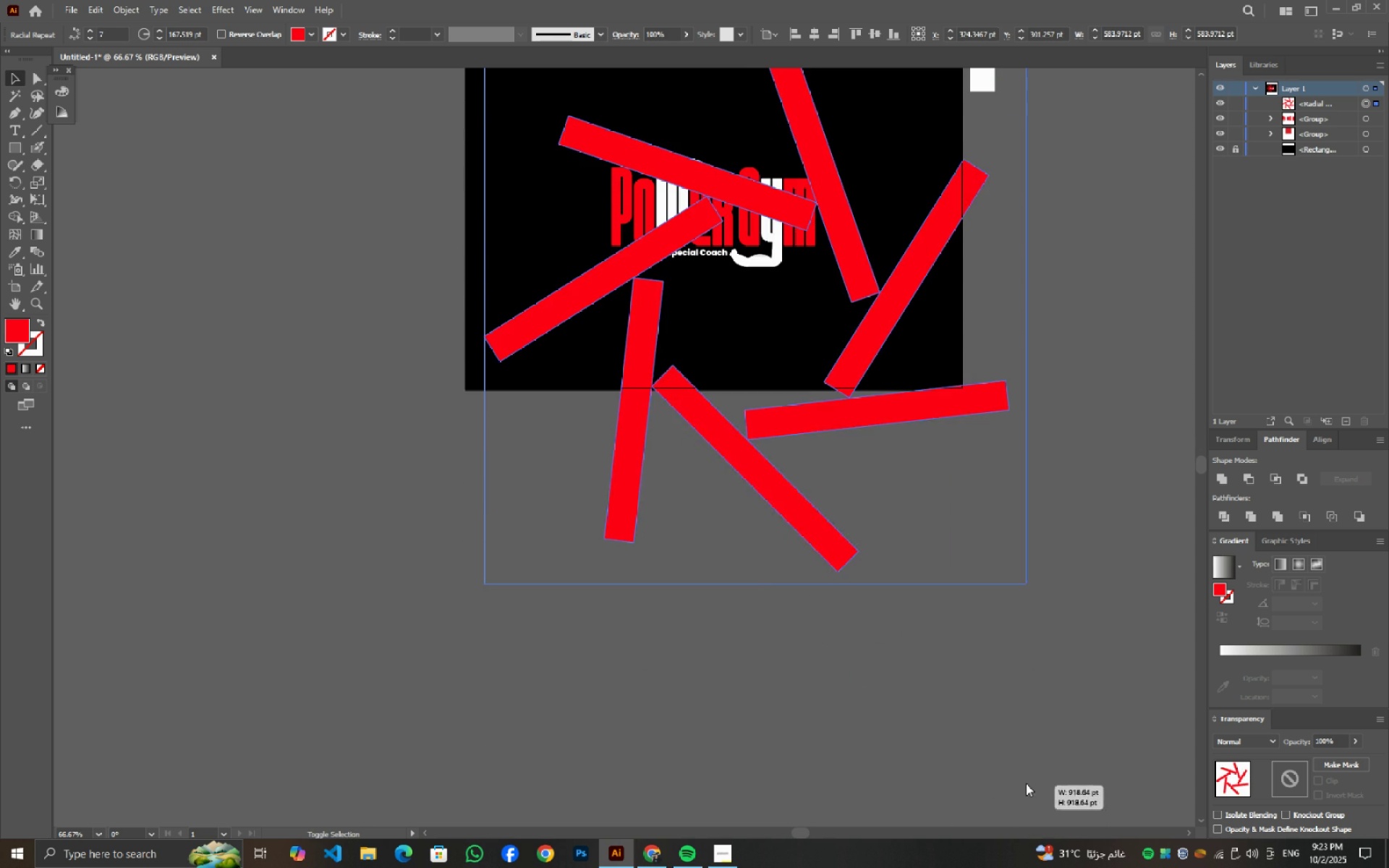 
key(Shift+ShiftLeft)
 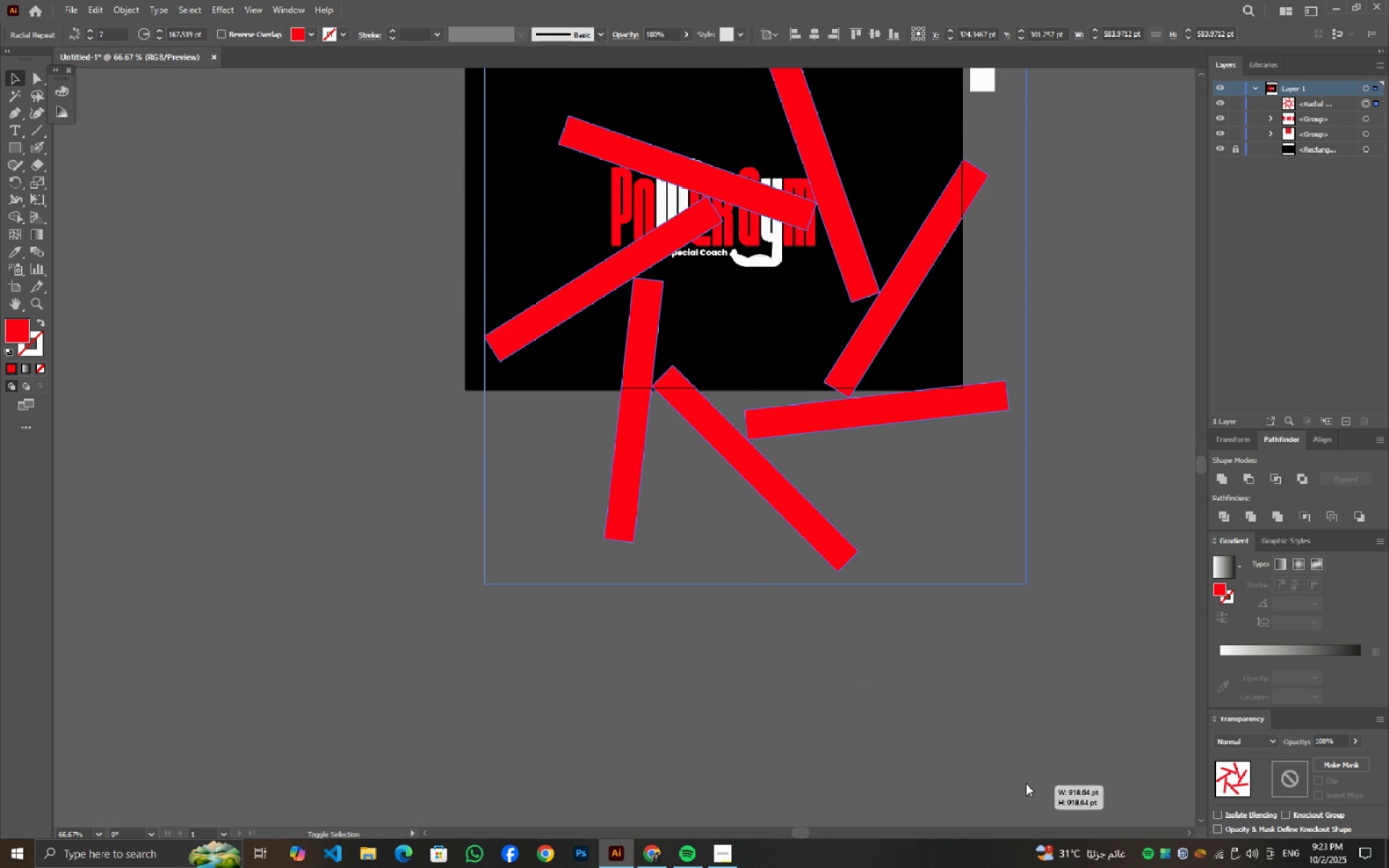 
key(Shift+ShiftLeft)
 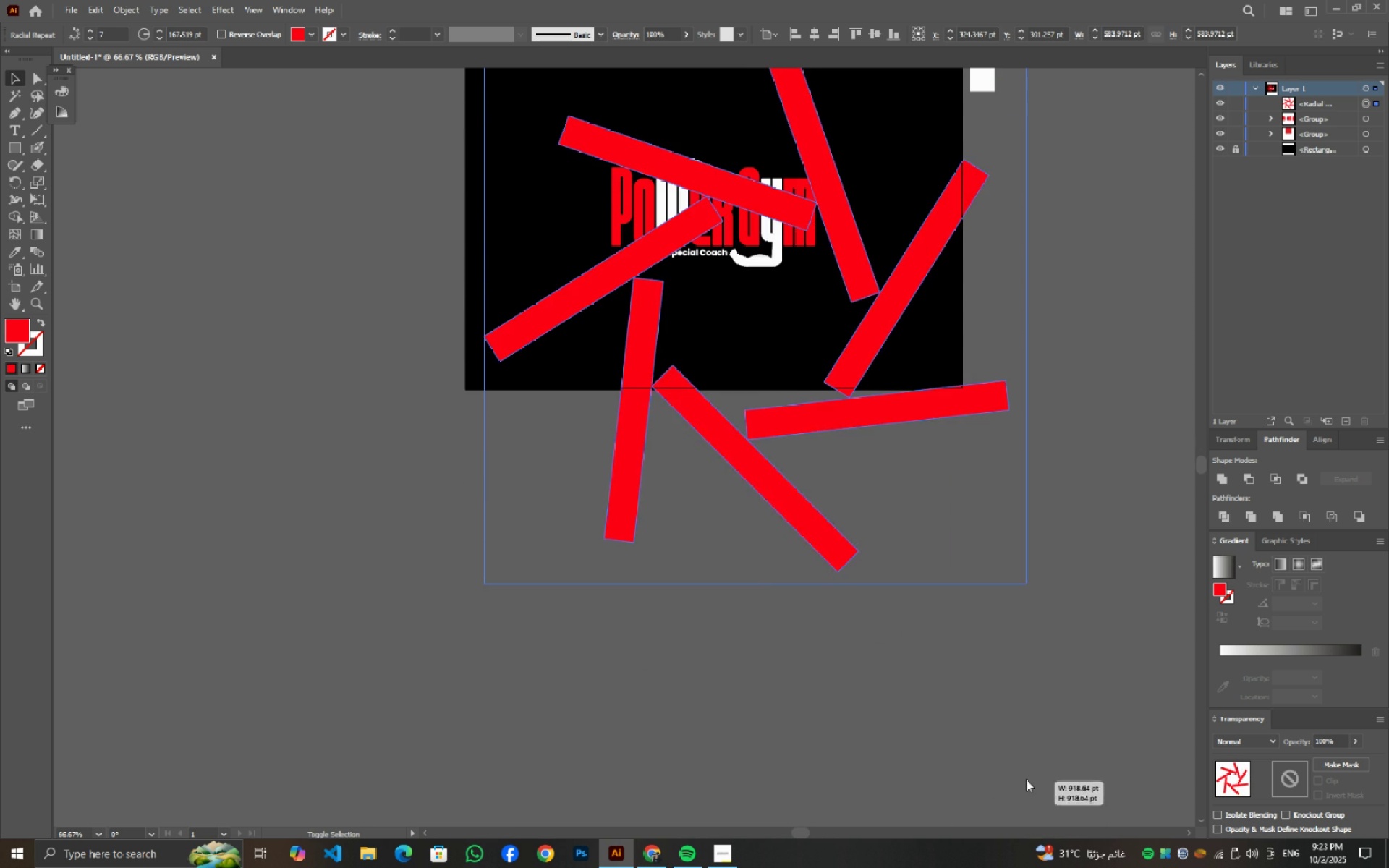 
key(Shift+ShiftLeft)
 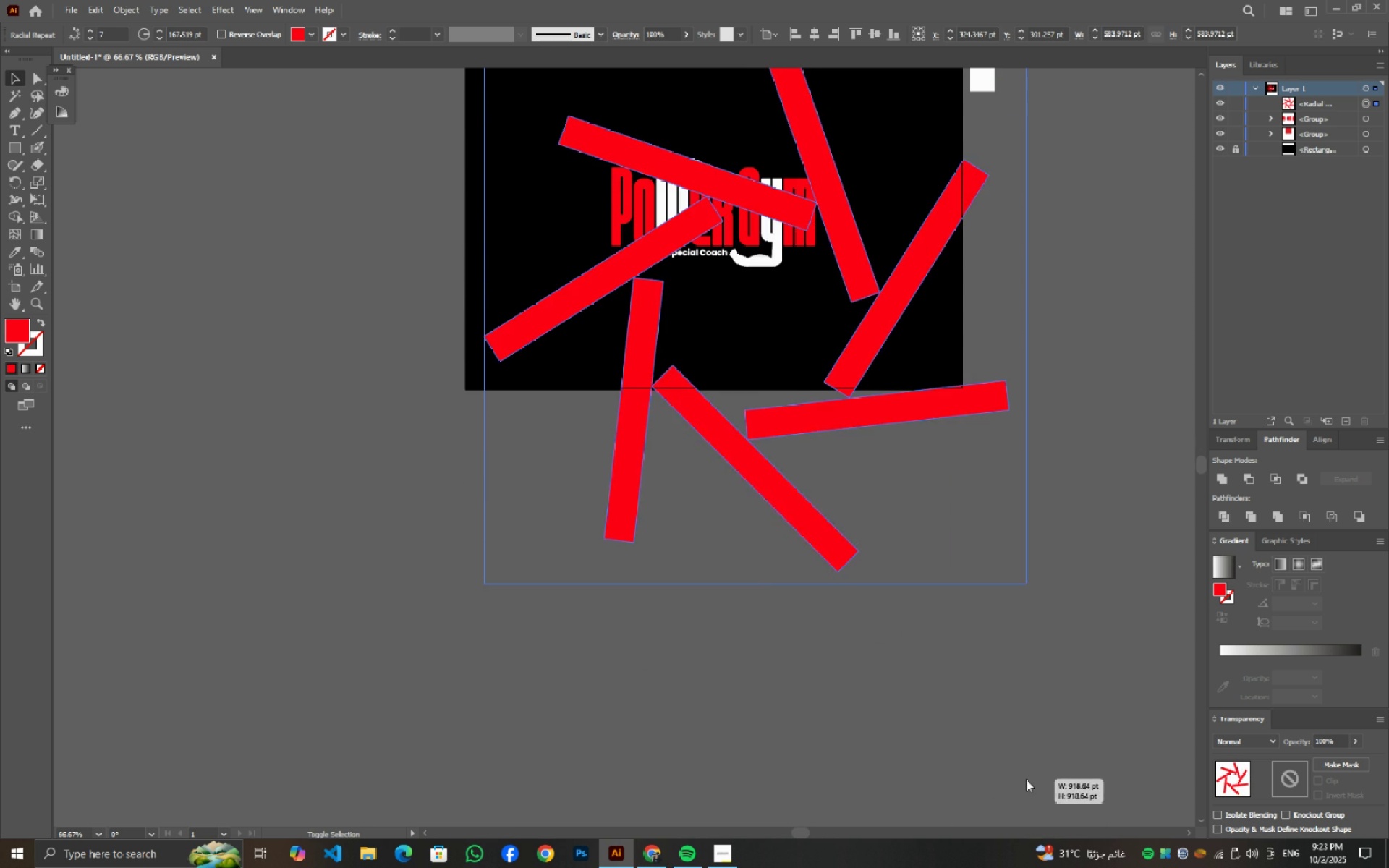 
key(Shift+ShiftLeft)
 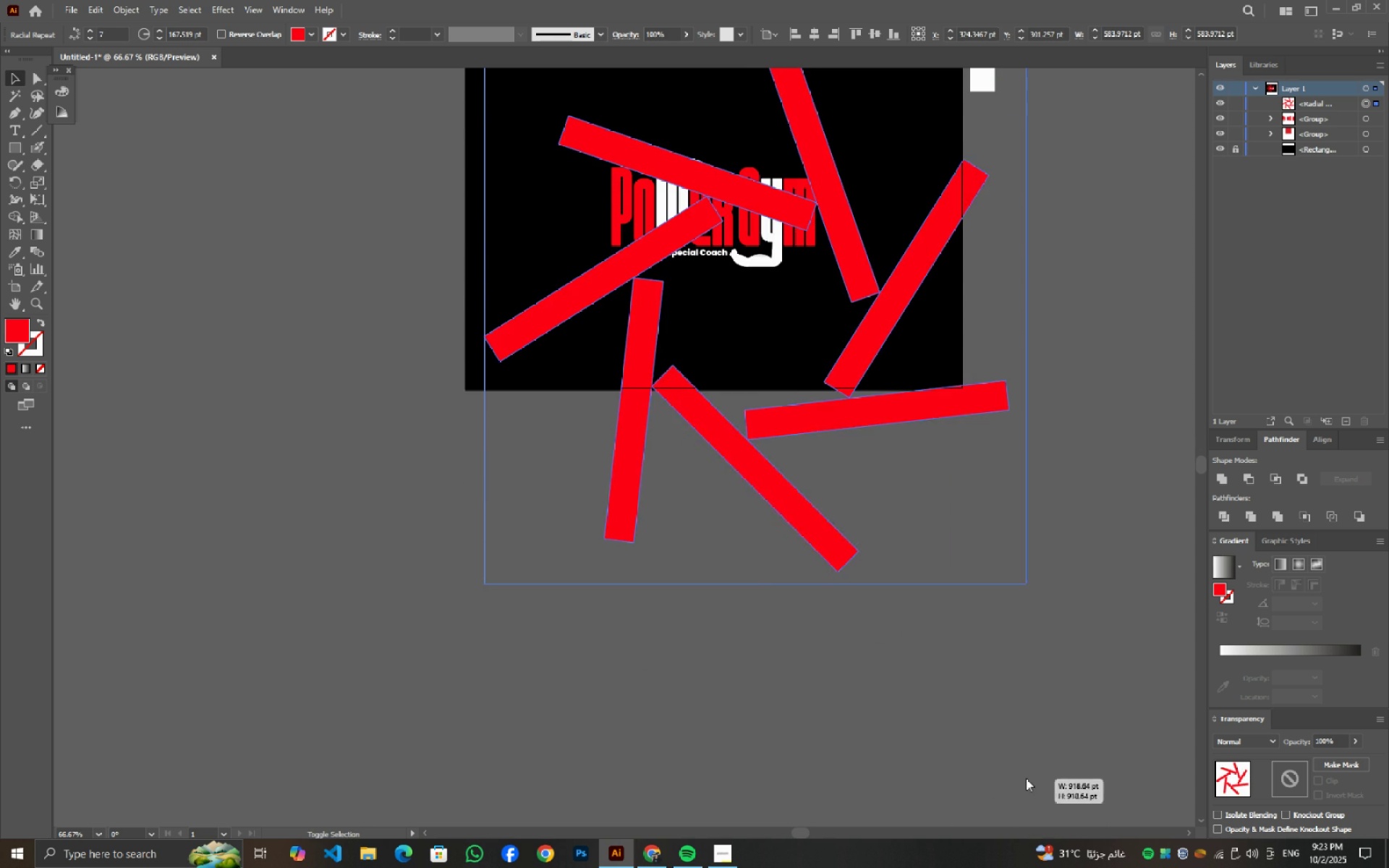 
key(Shift+ShiftLeft)